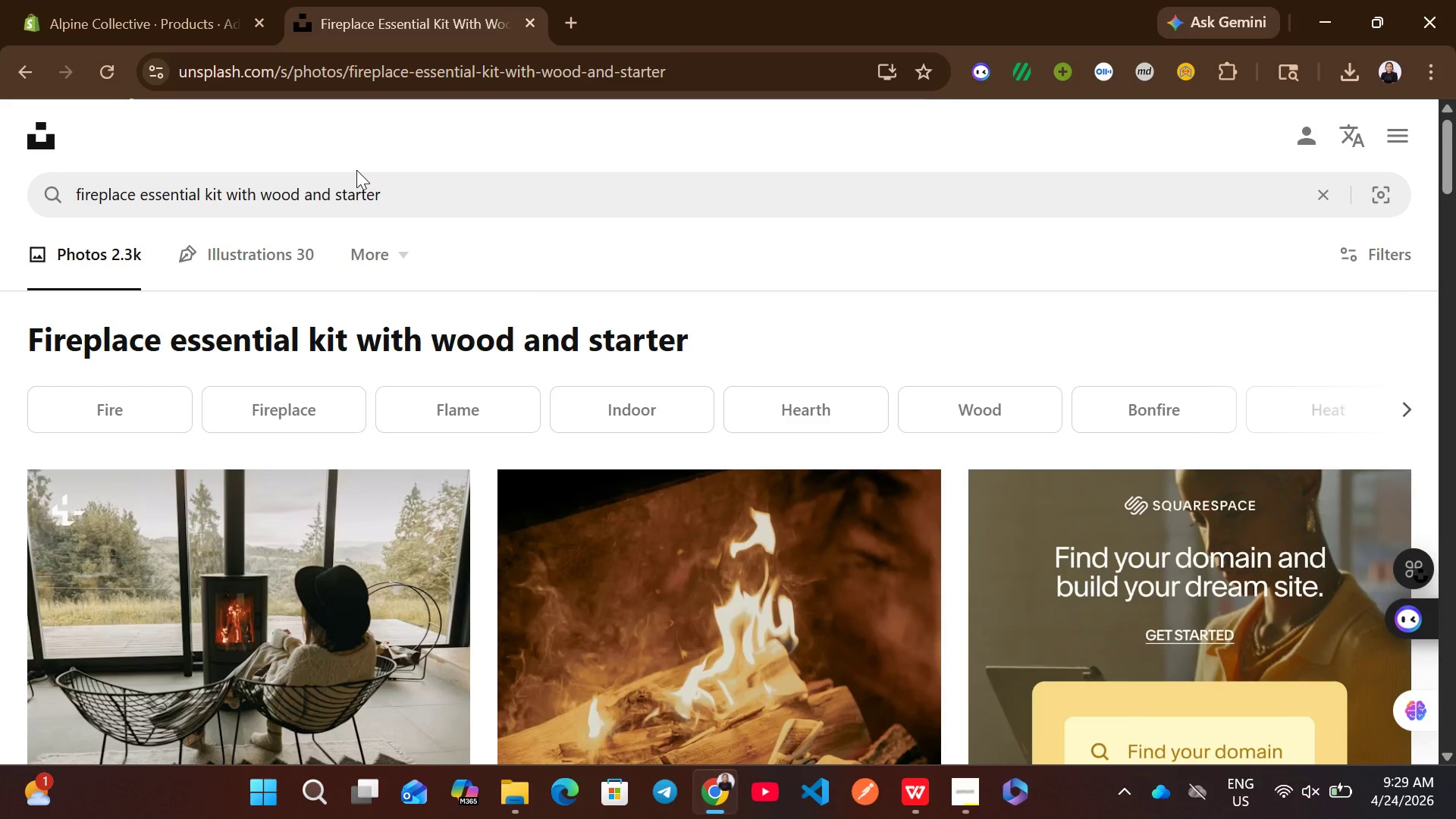 
left_click([356, 188])
 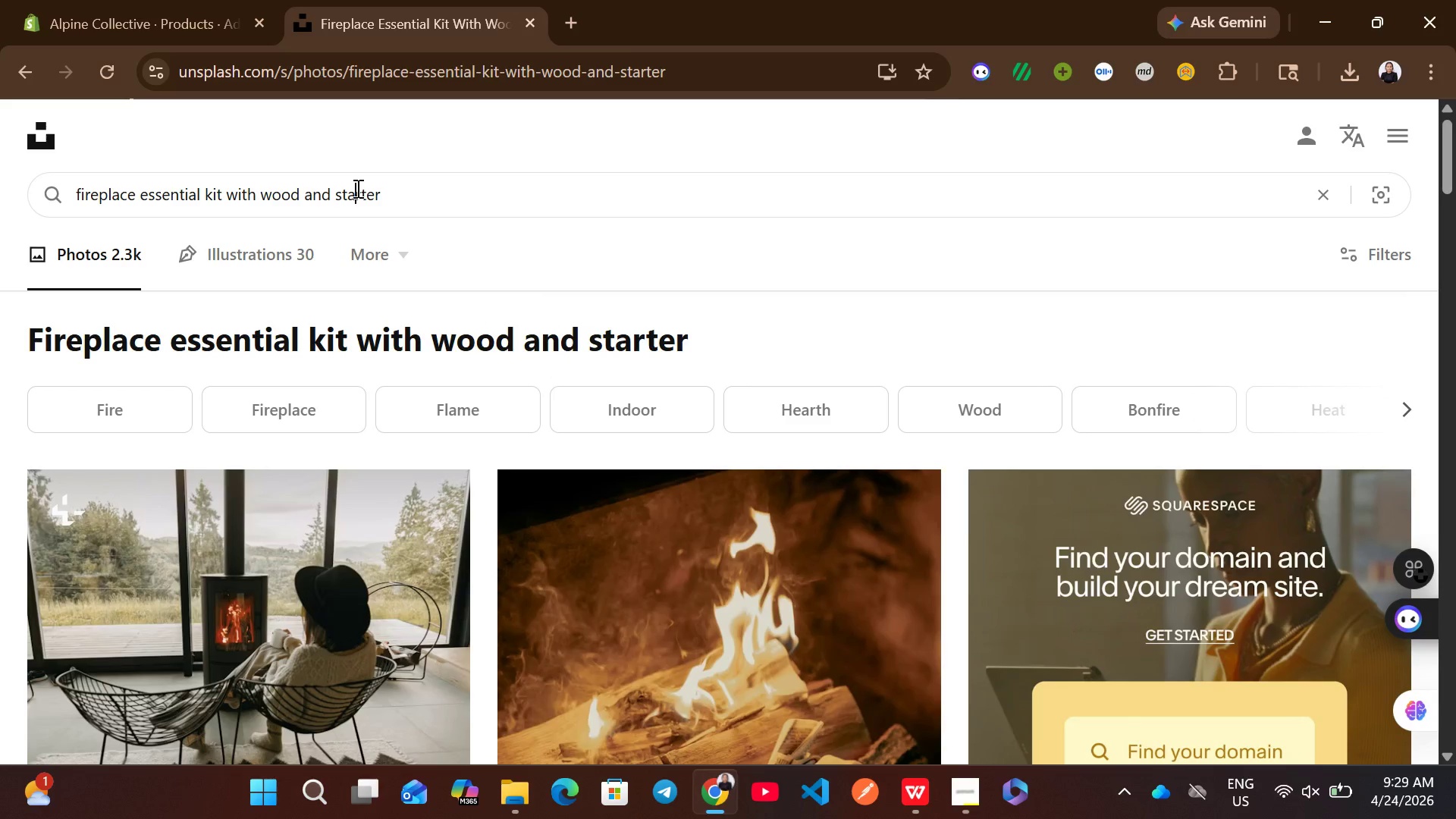 
key(Control+A)
 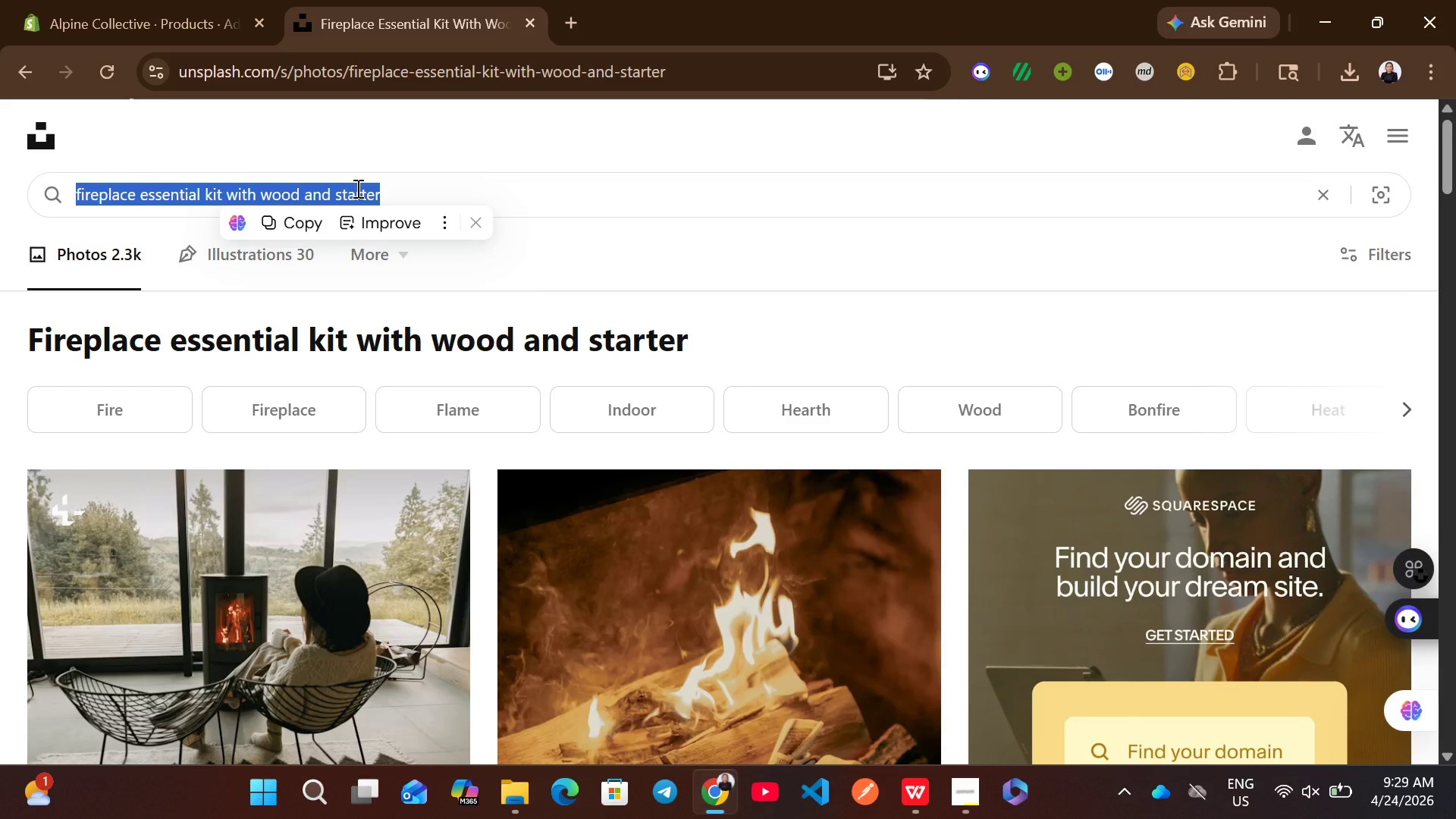 
type(gourmet breakfast kit with )
 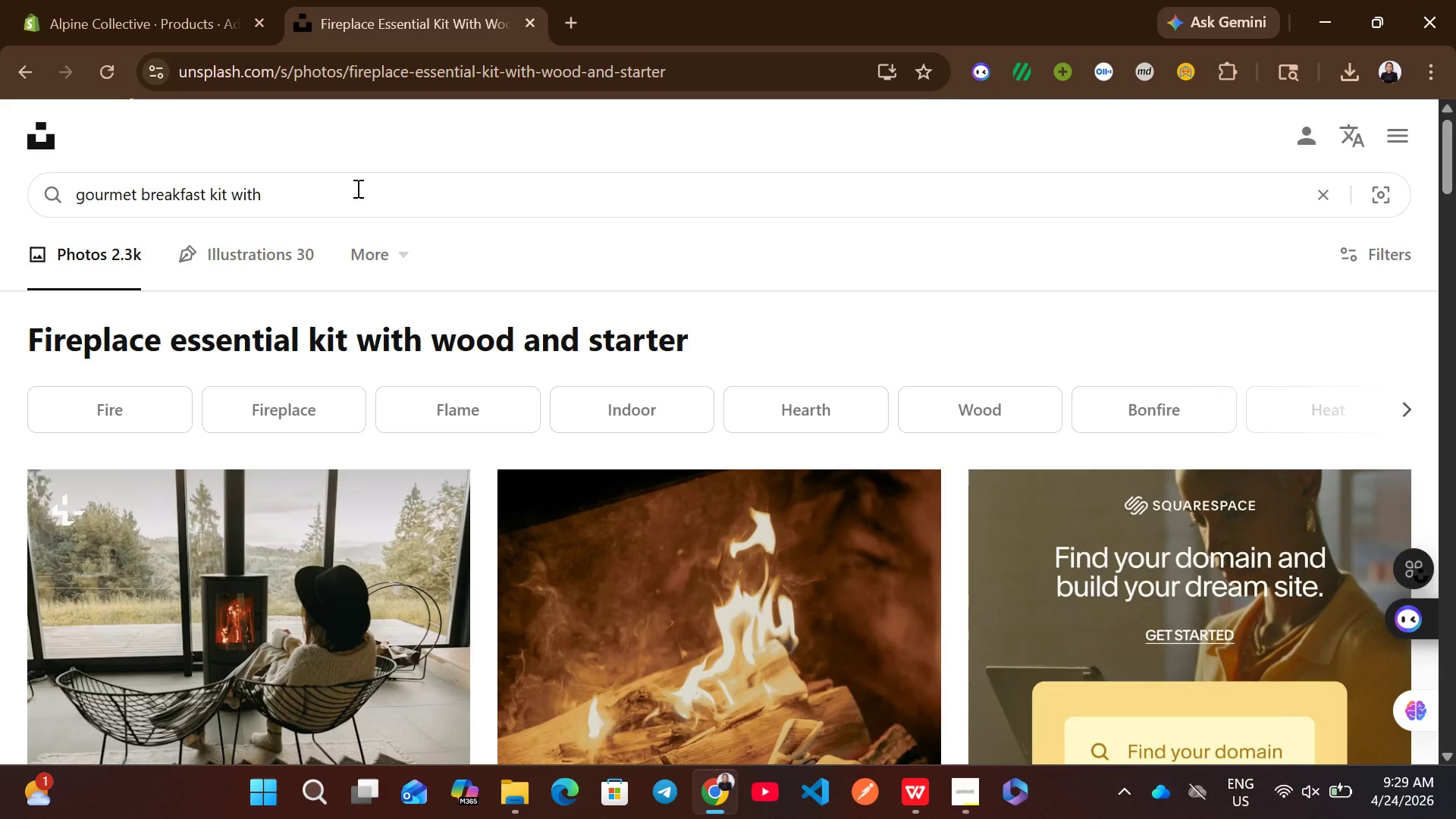 
type(organic foods)
 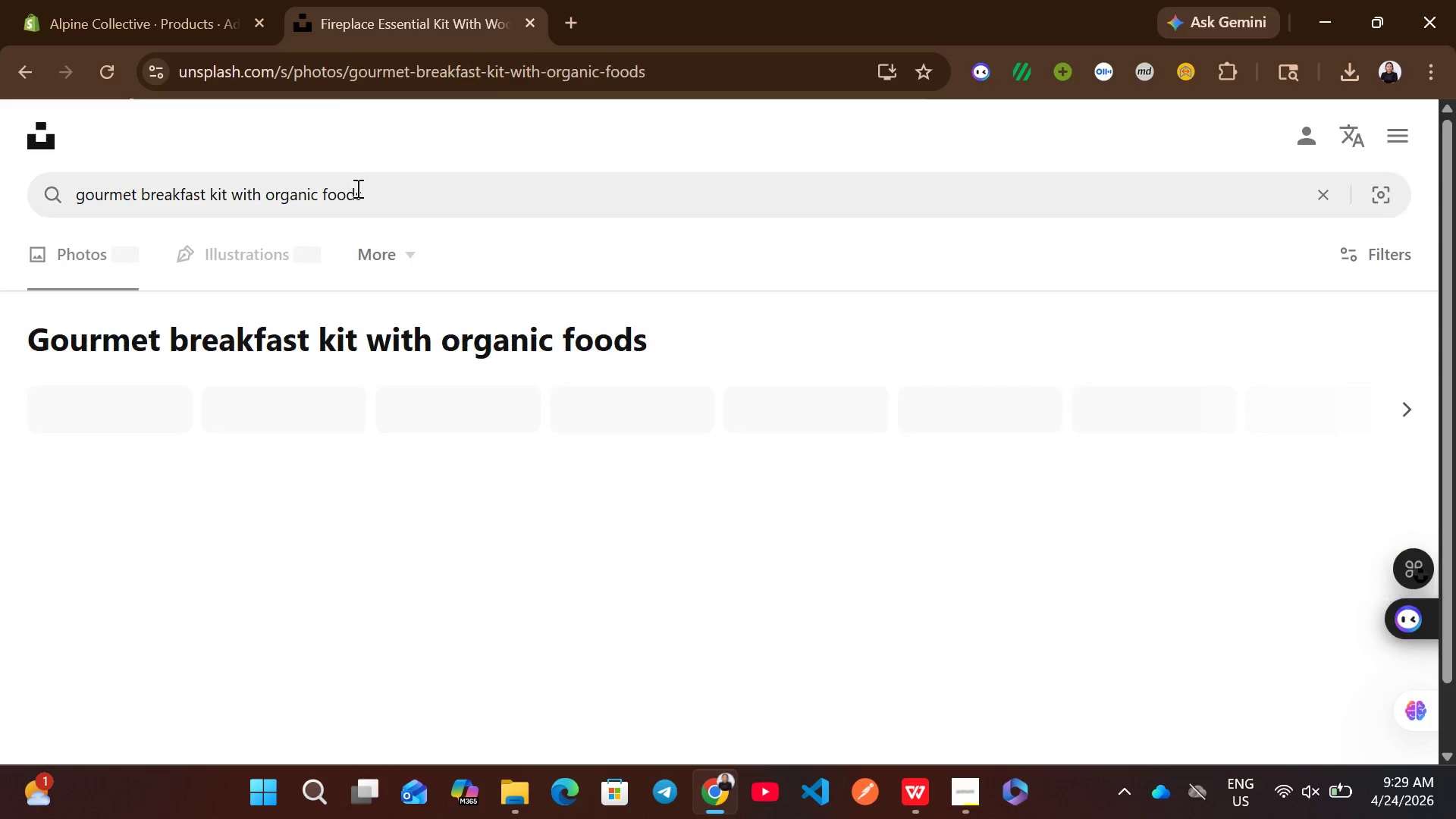 
key(Enter)
 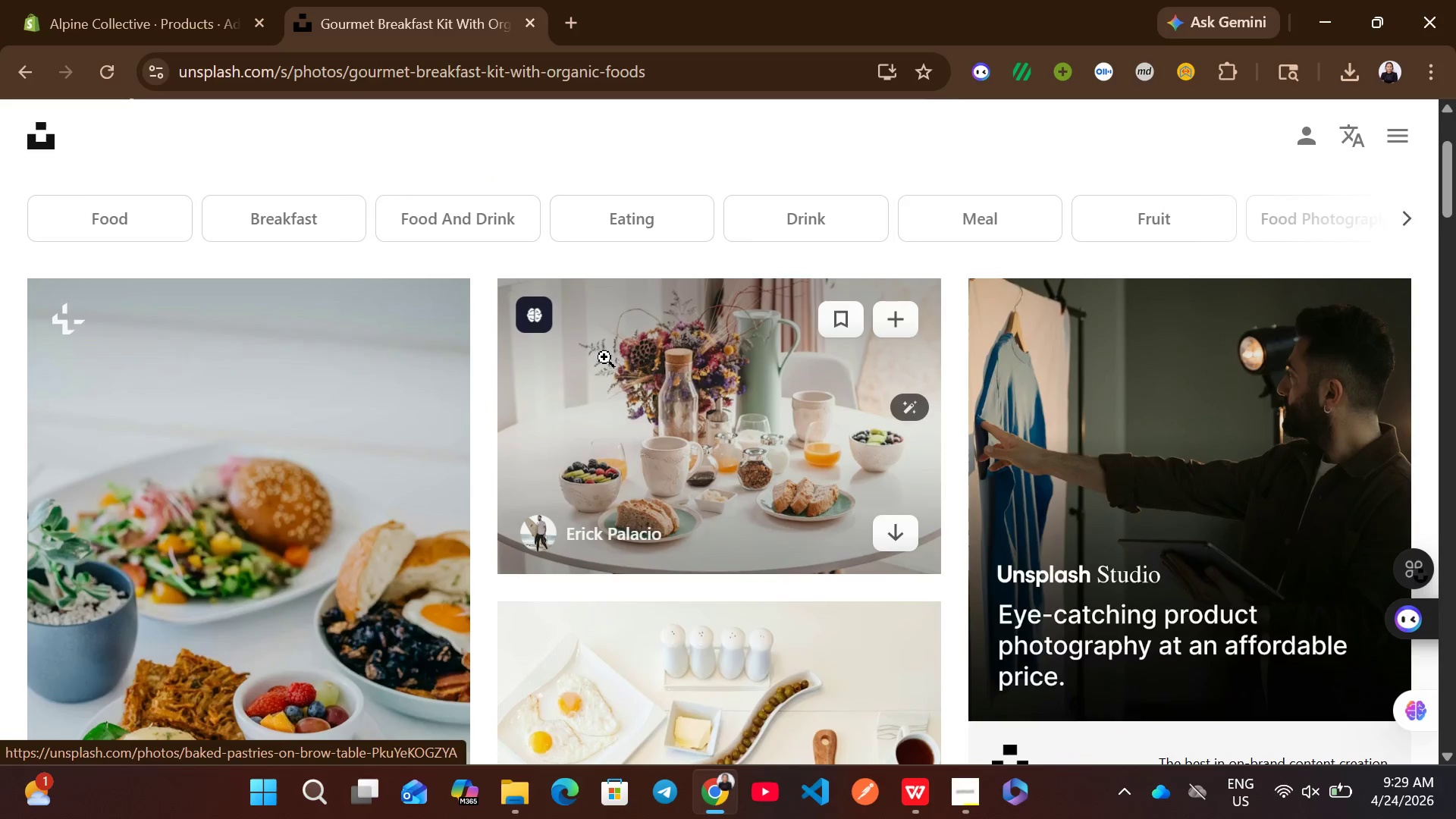 
left_click([895, 445])
 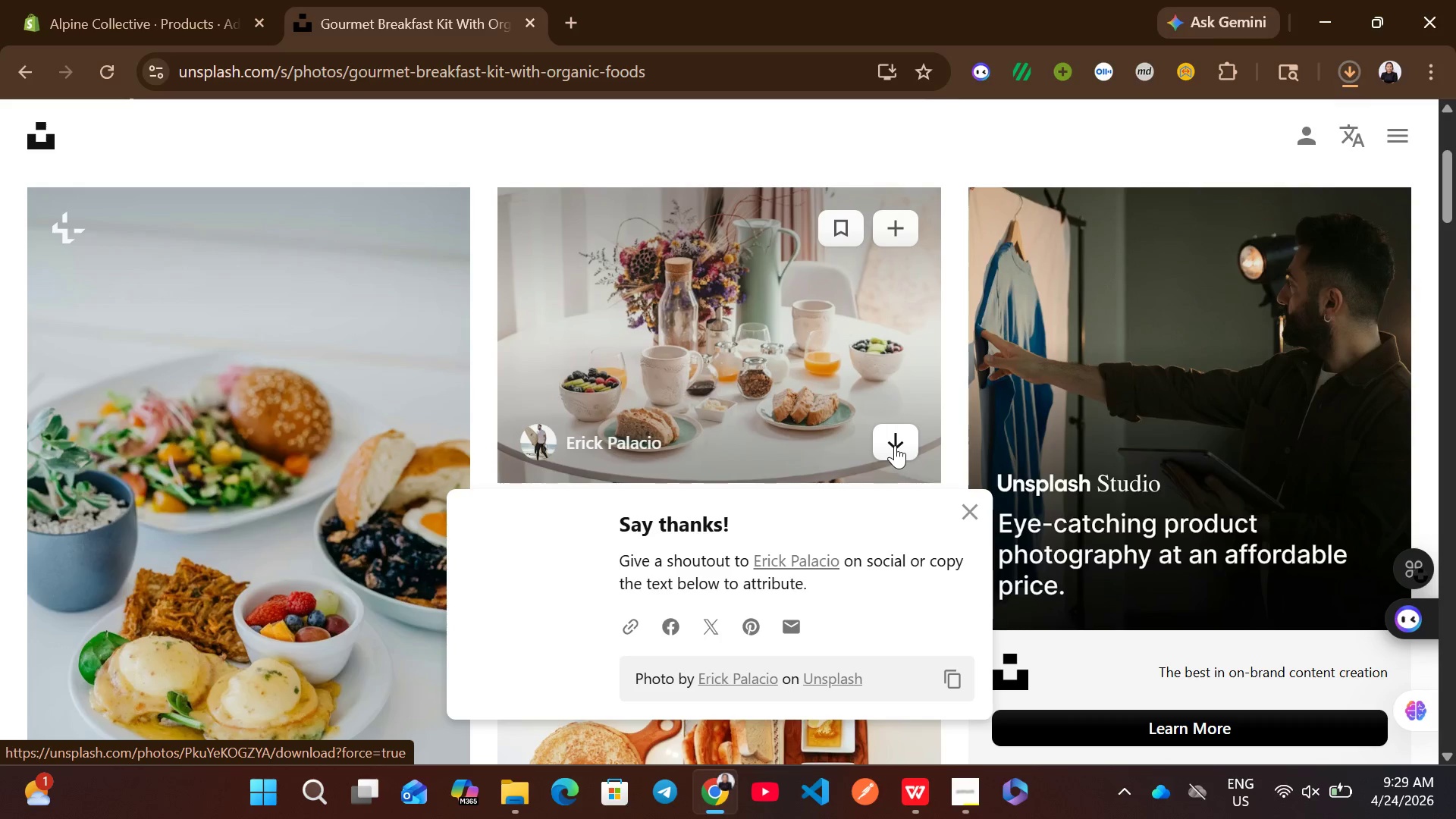 
mouse_move([415, 207])
 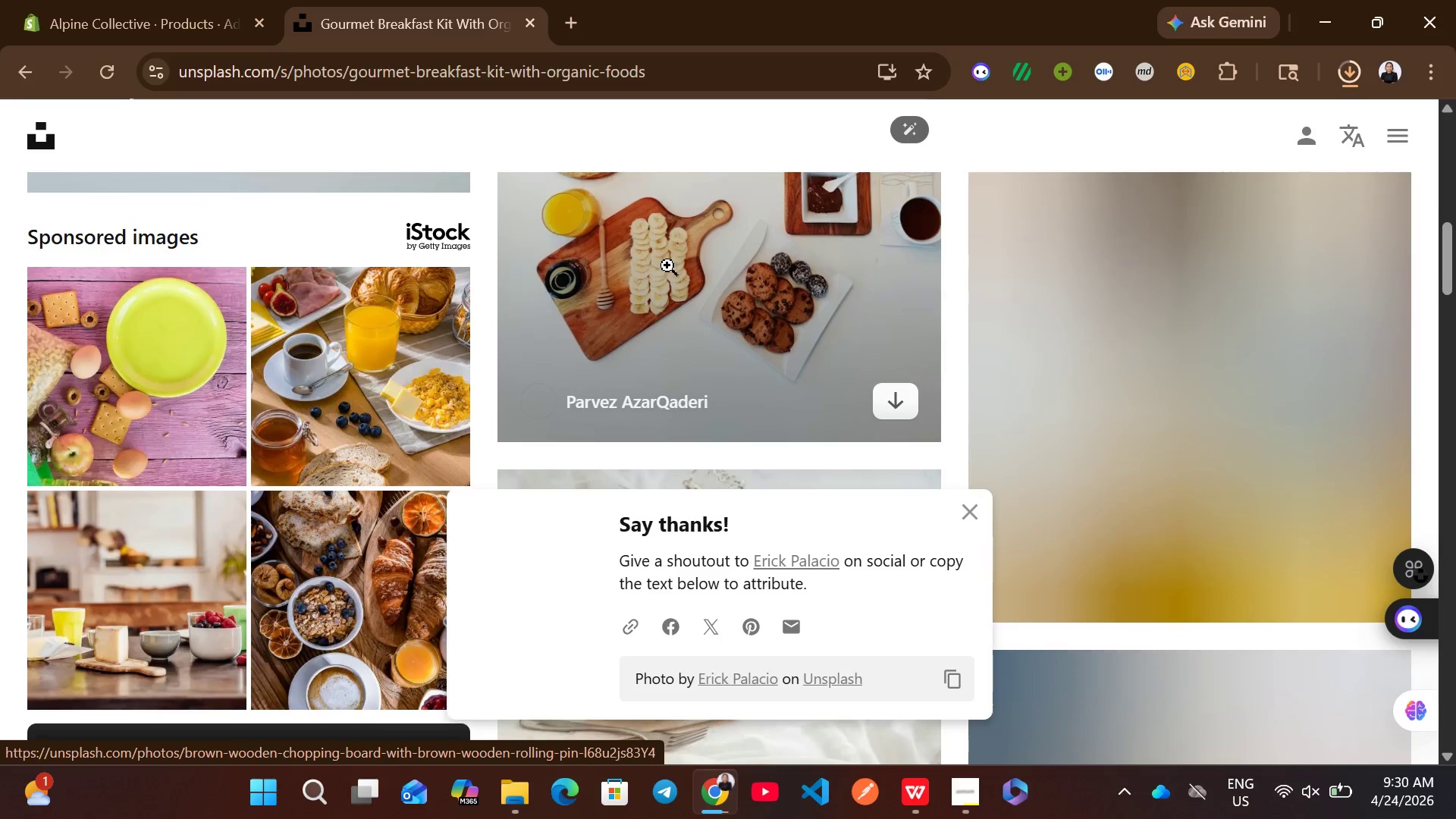 
left_click([904, 392])
 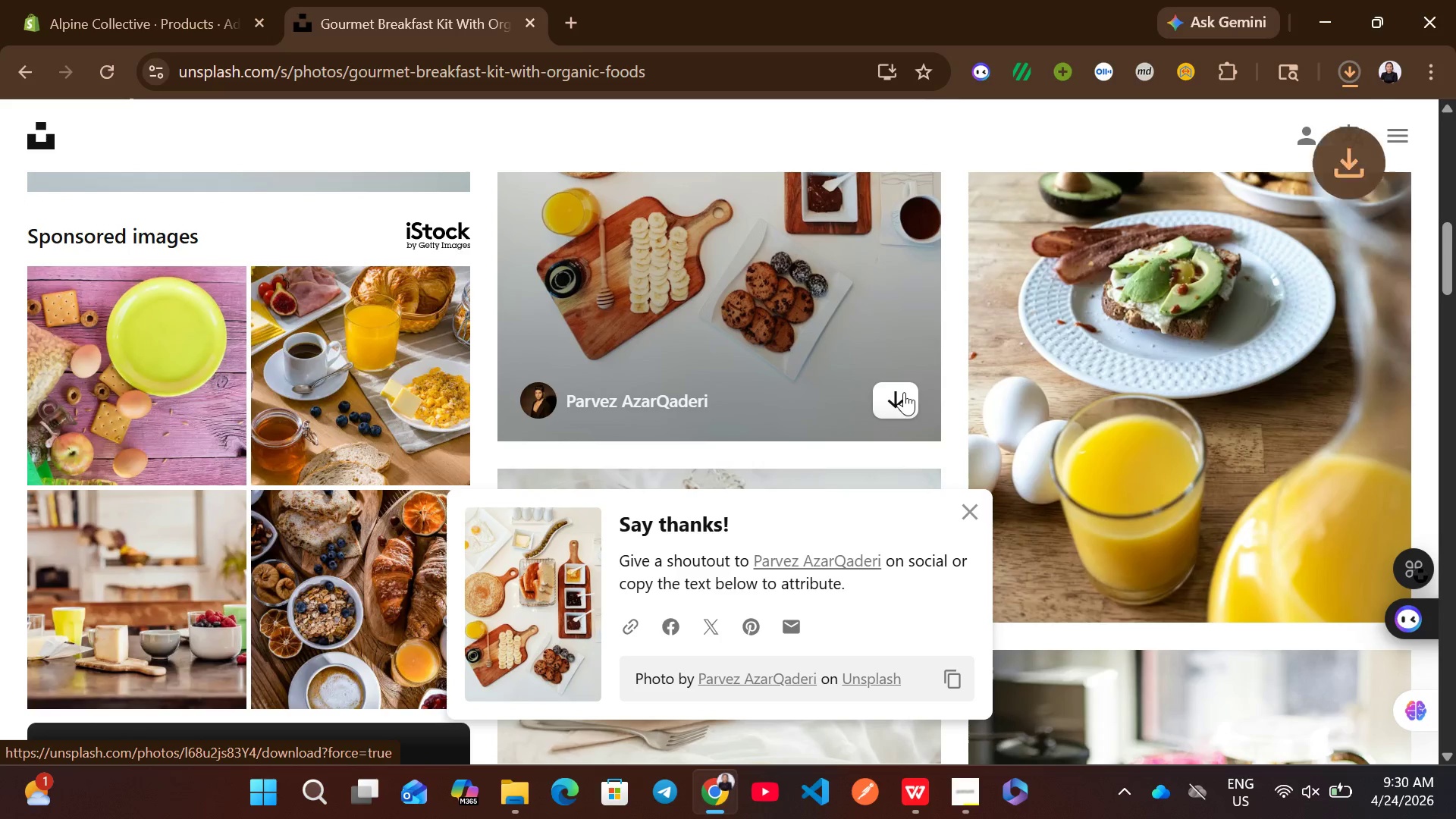 
left_click([155, 0])
 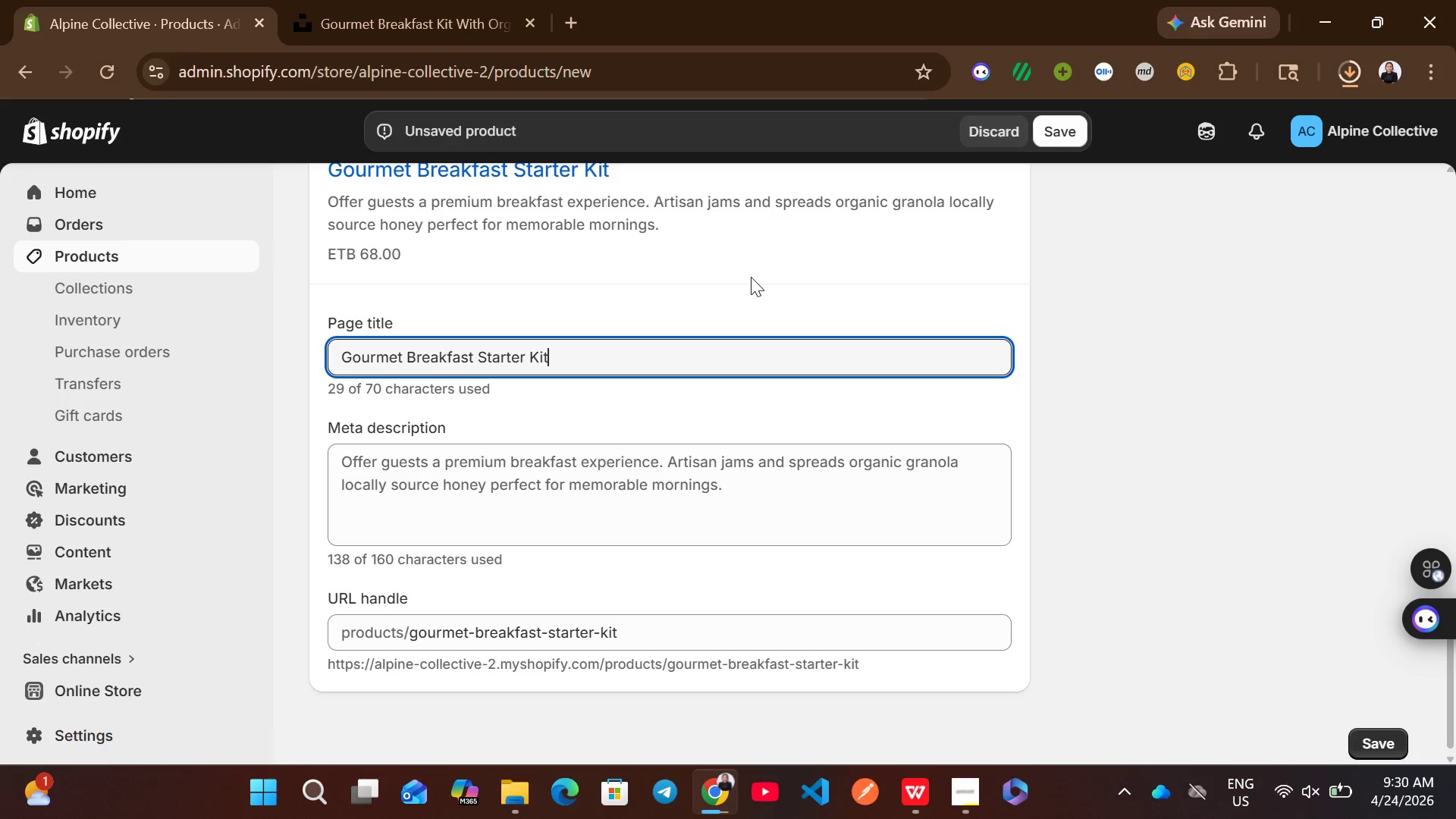 
mouse_move([859, 359])
 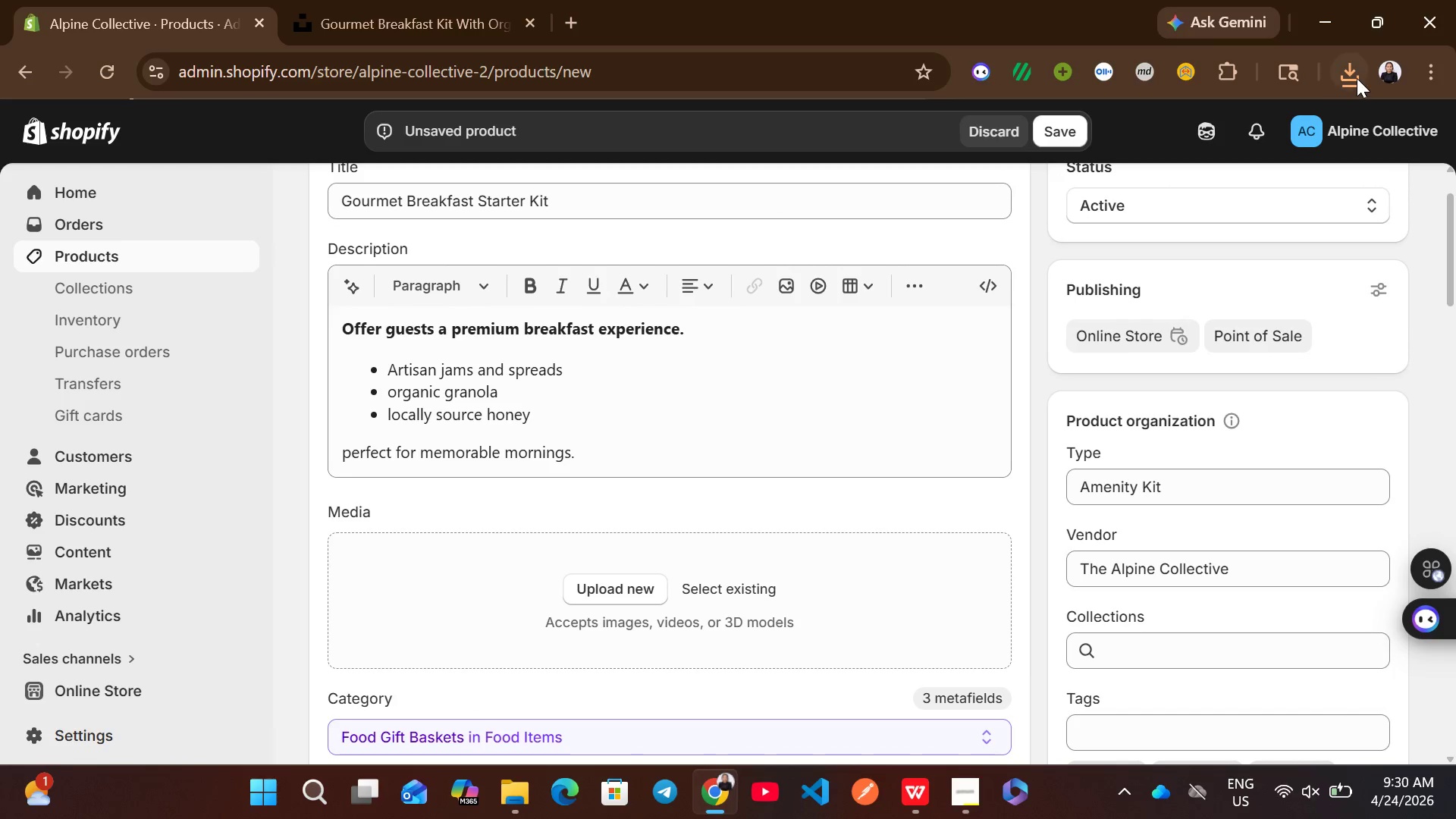 
left_click([1357, 78])
 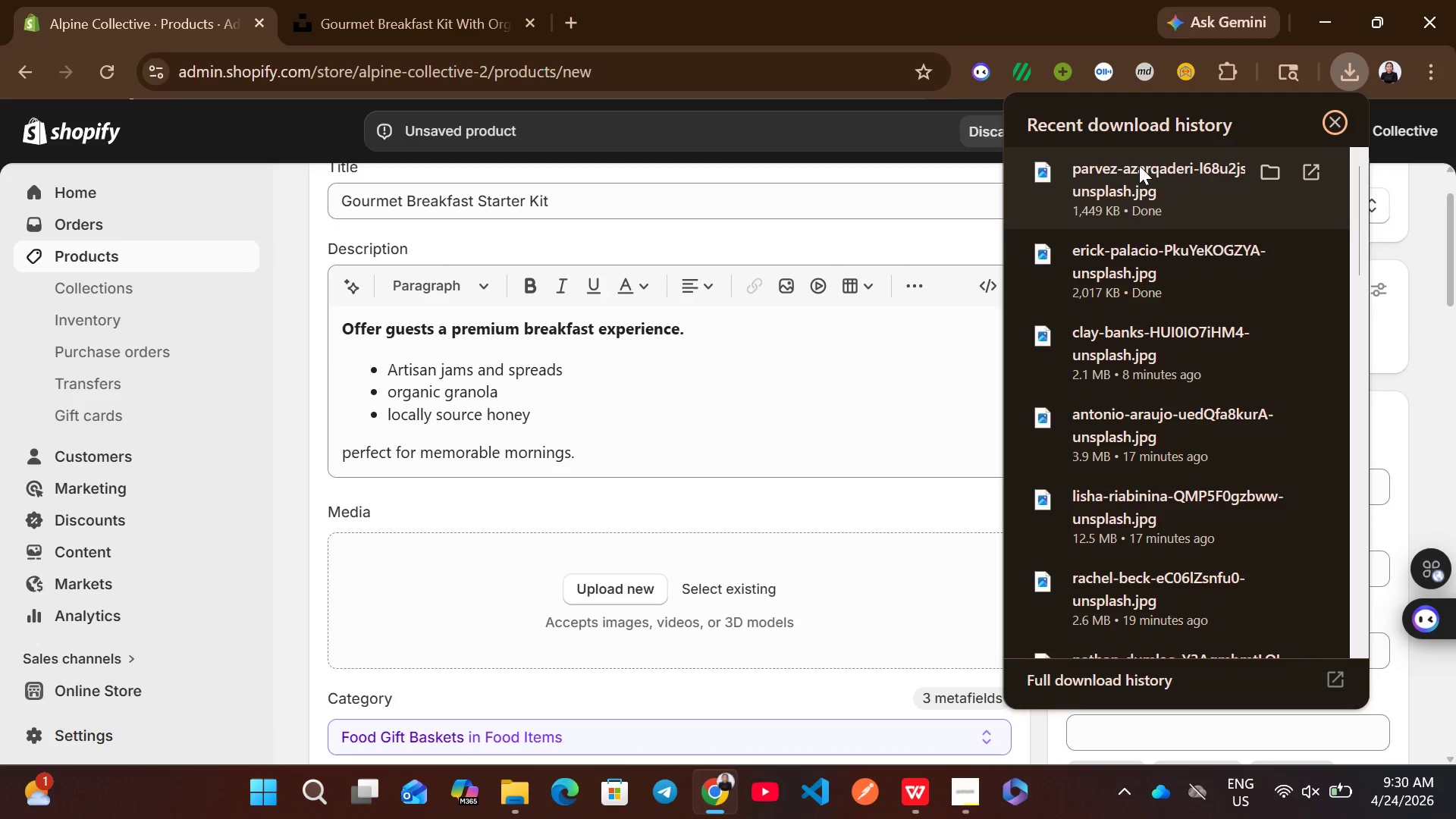 
left_click_drag(start_coordinate=[1134, 171], to_coordinate=[692, 616])
 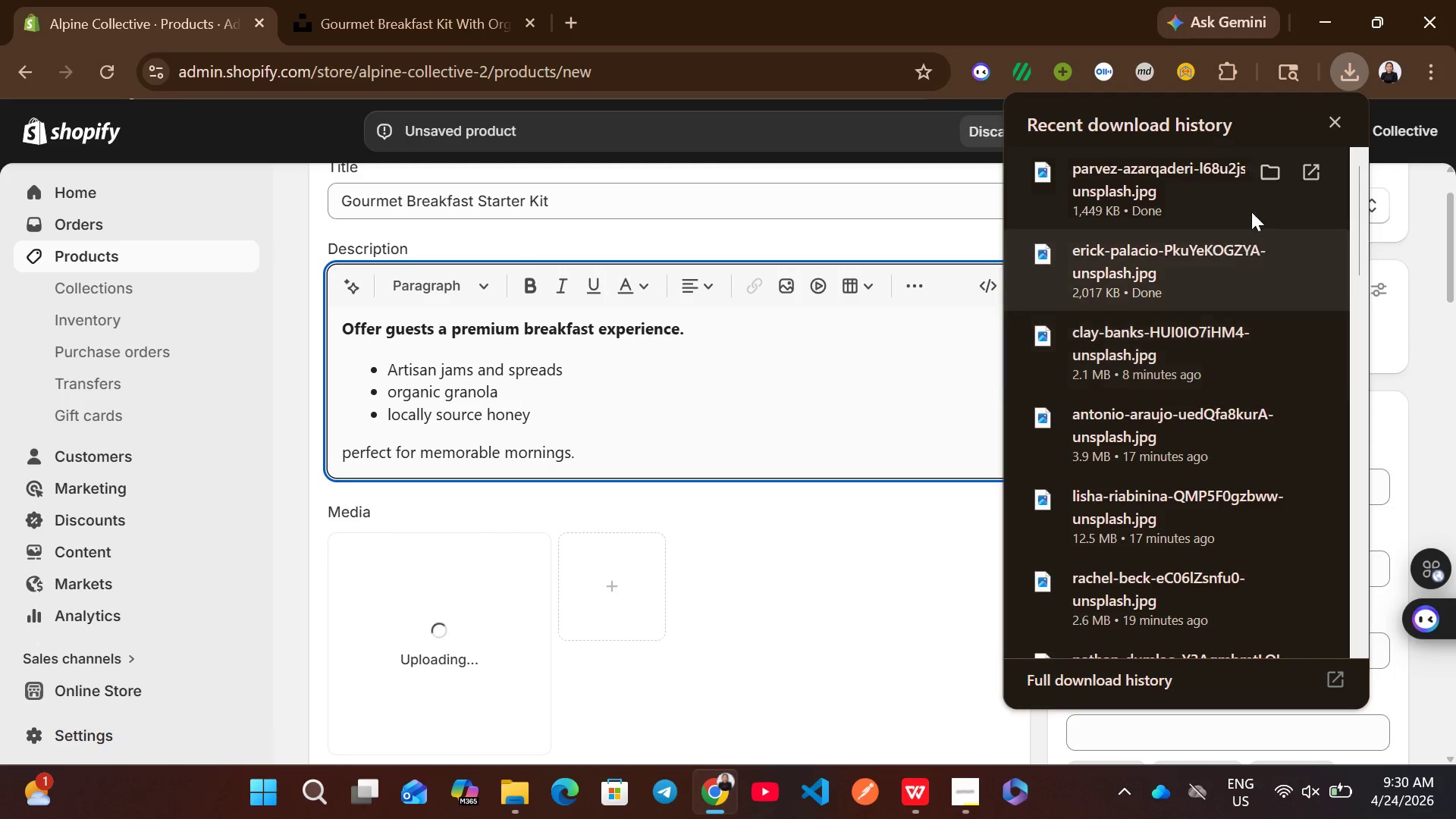 
left_click([1330, 120])
 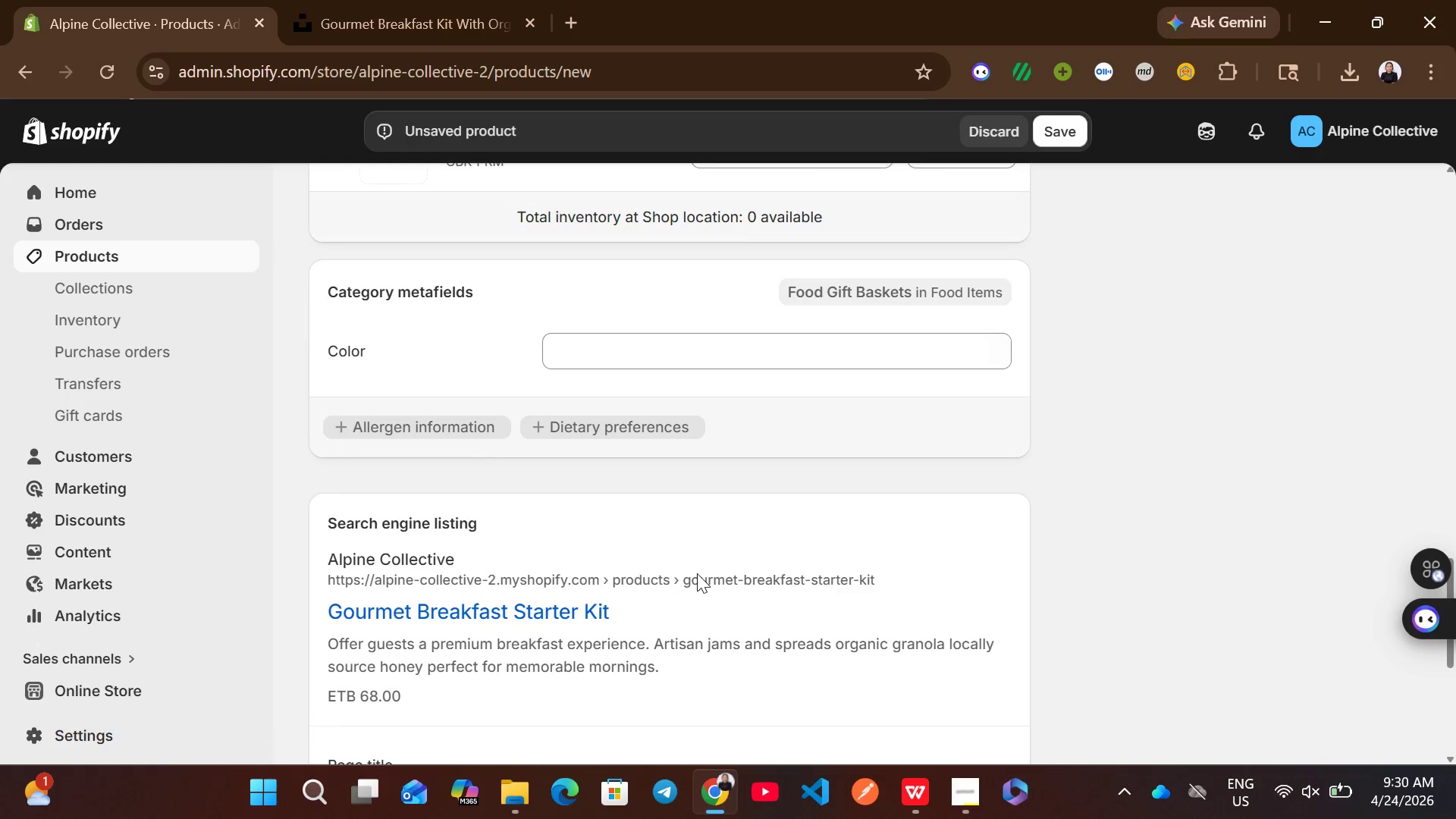 
left_click([765, 540])
 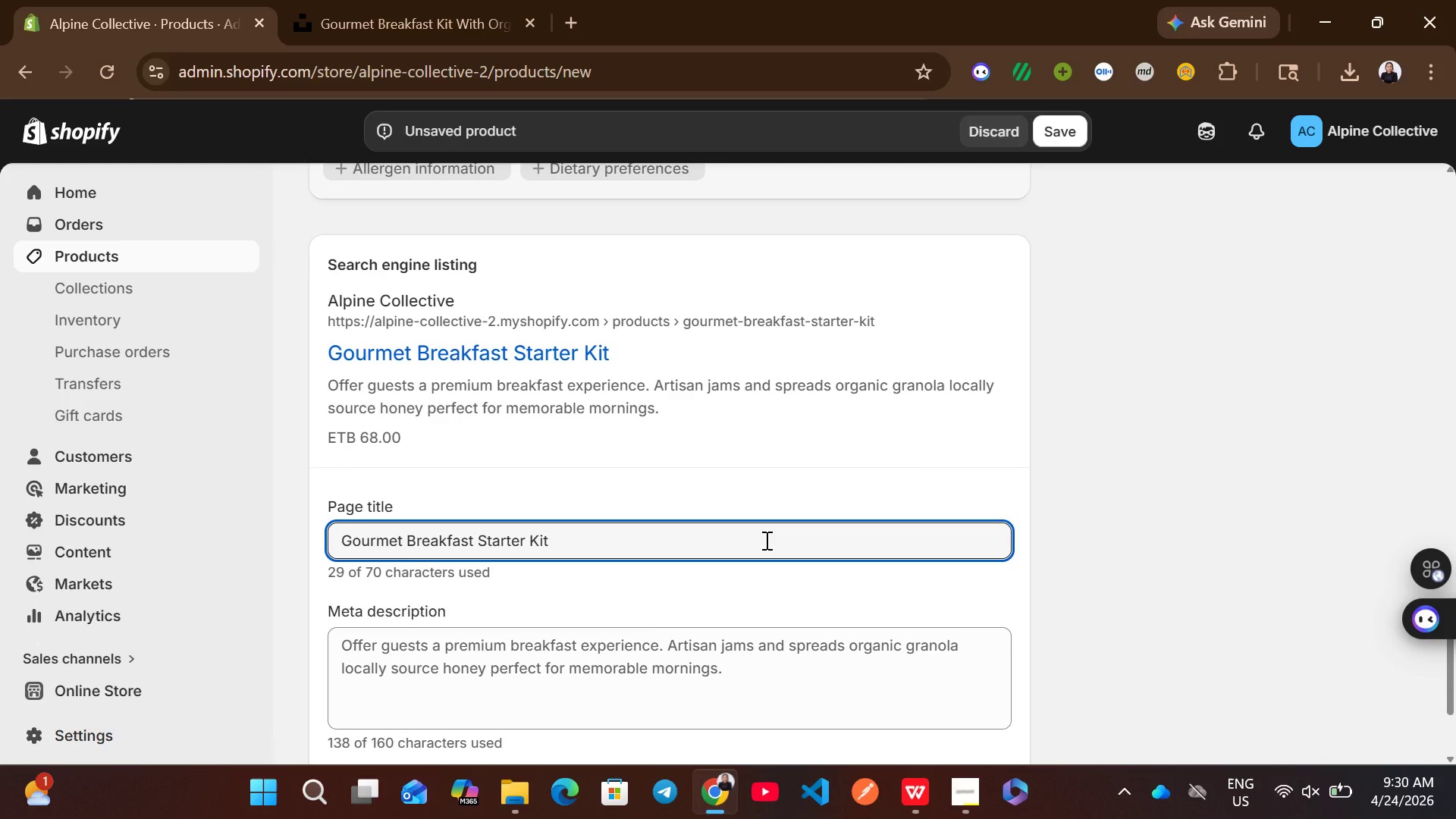 
wait(6.97)
 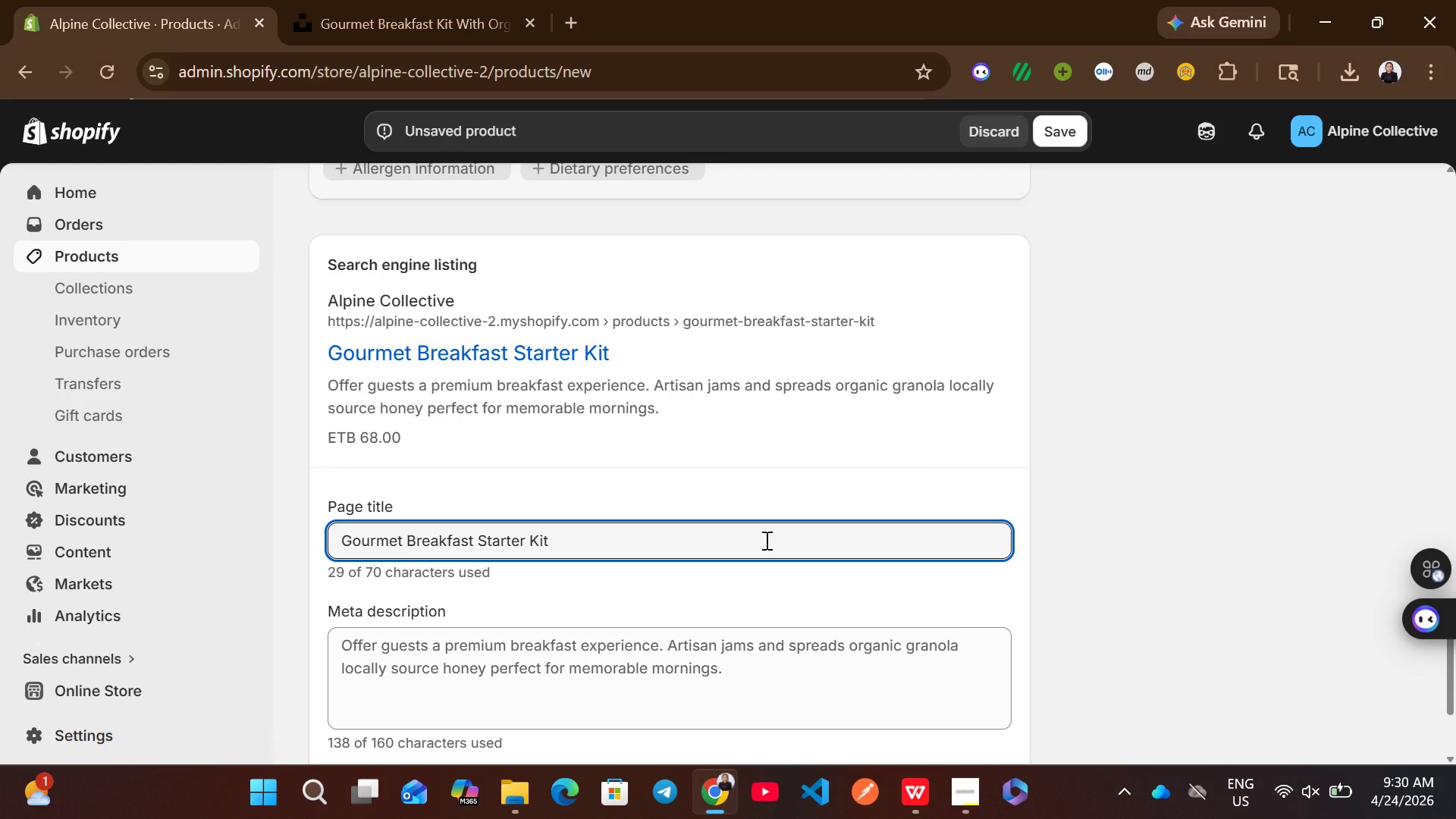 
key(Control+A)
 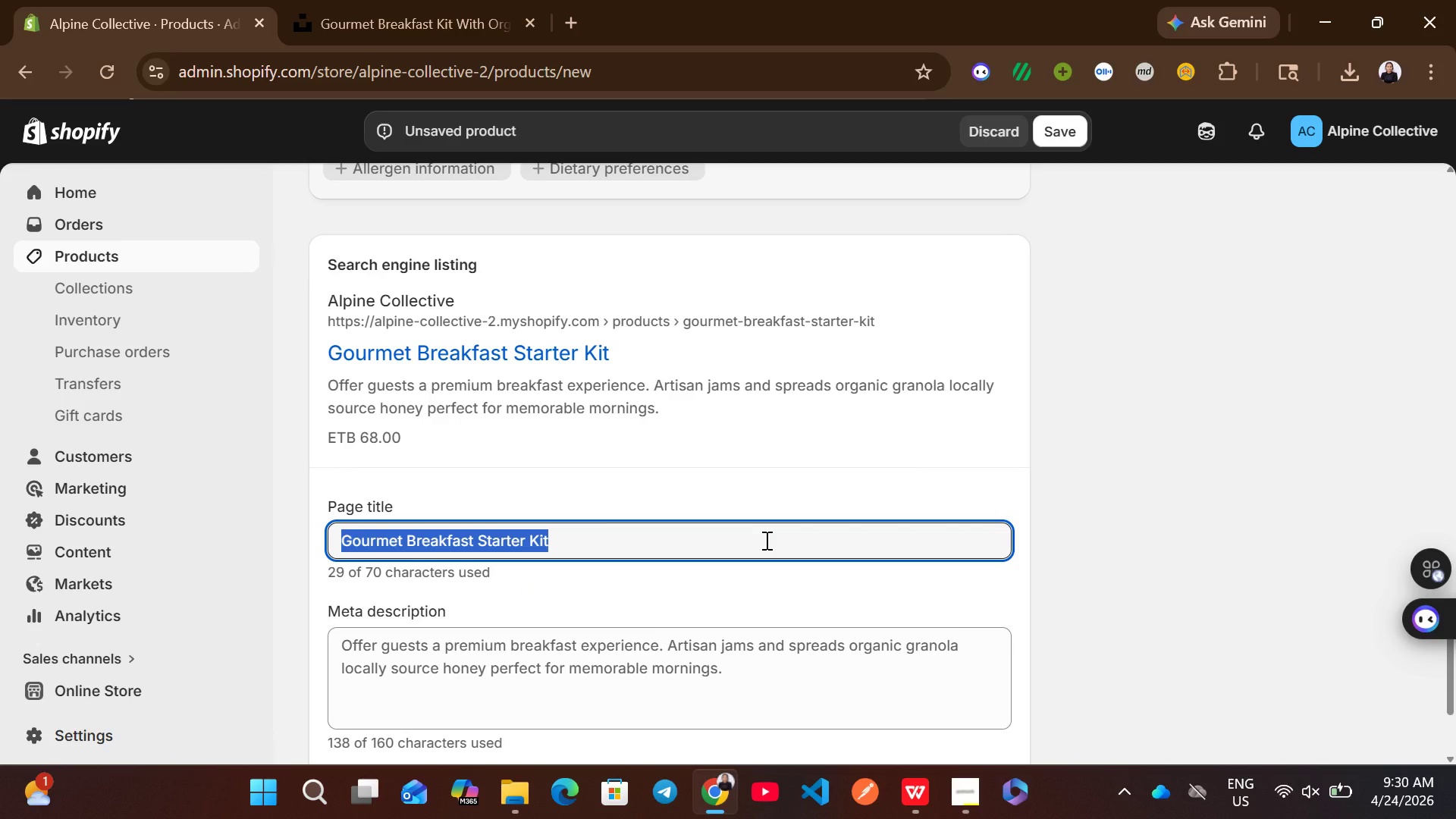 
type(Luxury Breakfast Kit)
 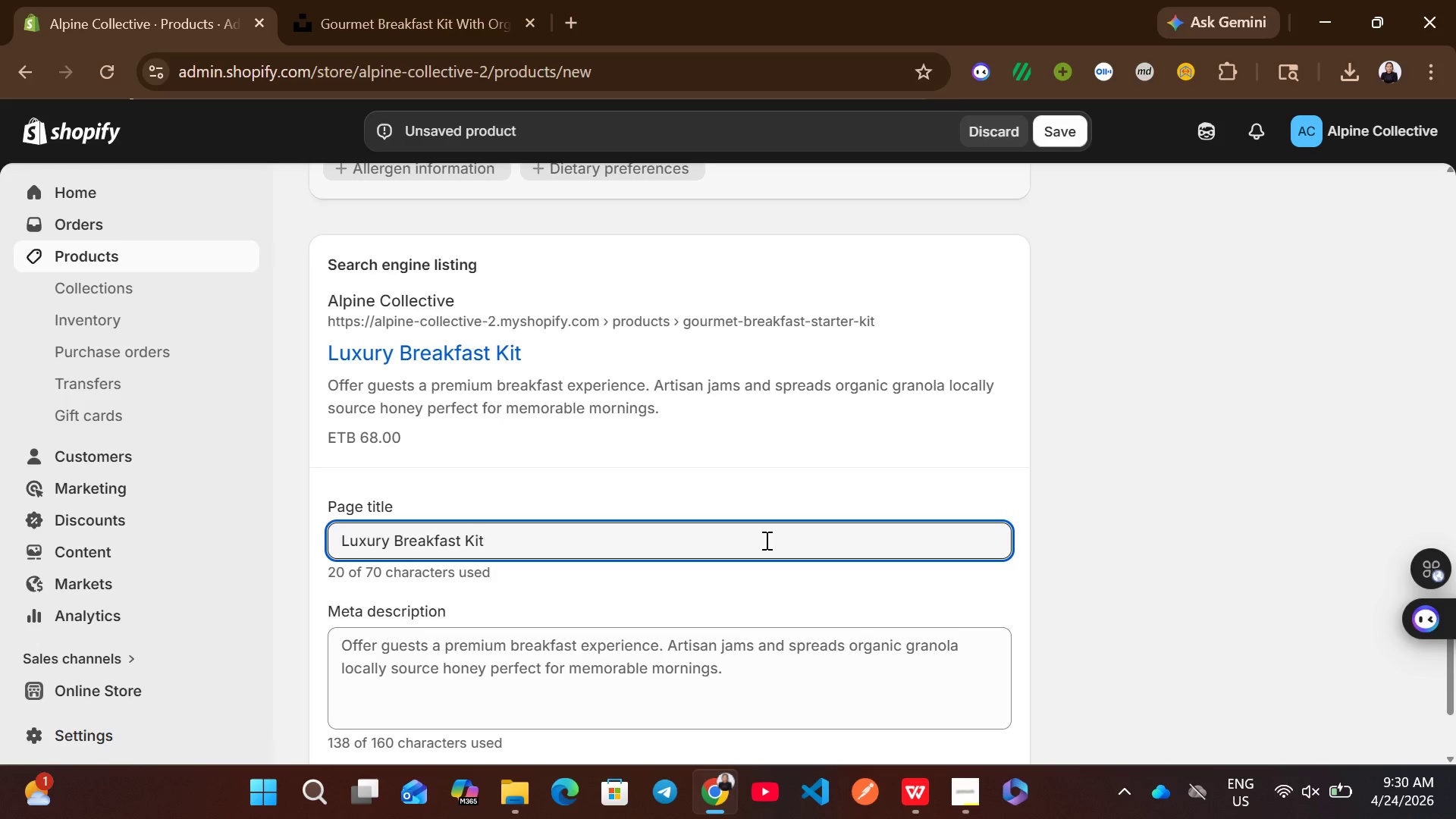 
left_click([959, 770])